 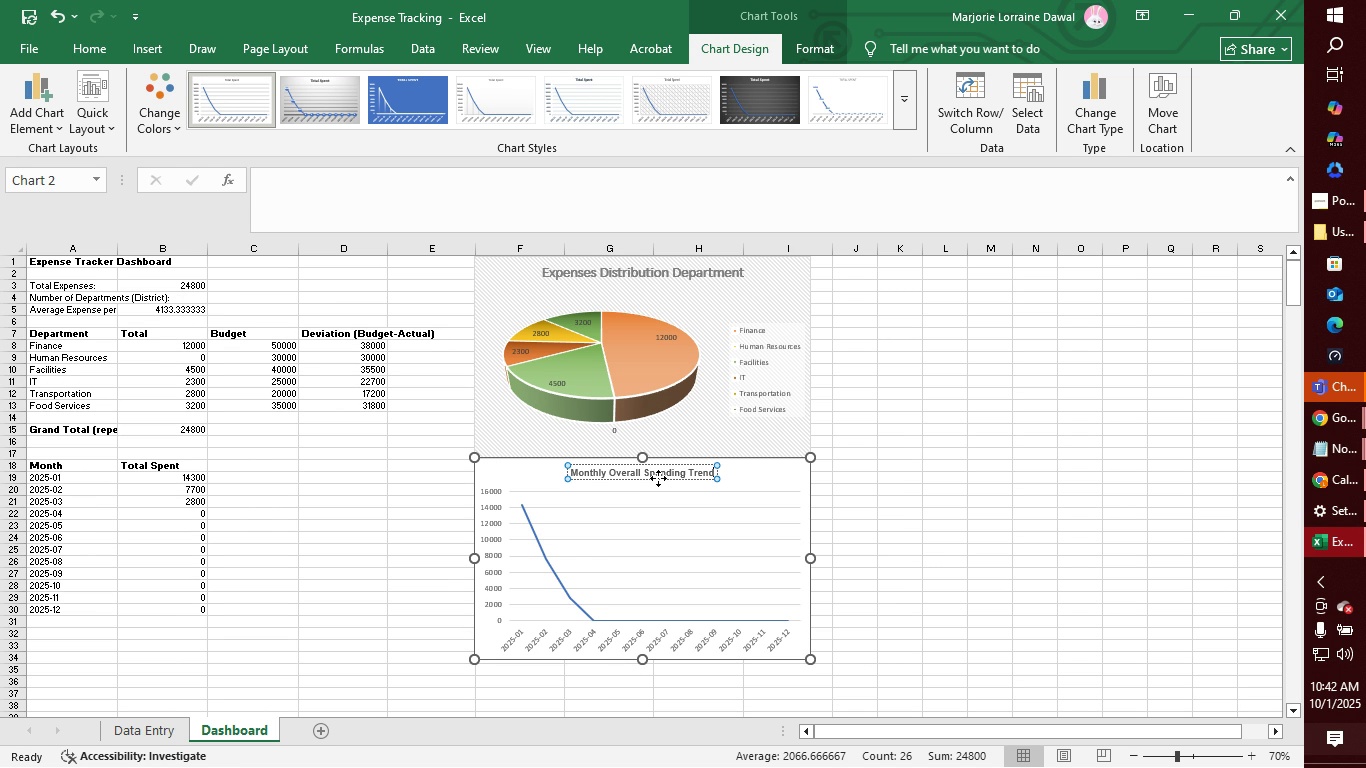 
double_click([657, 473])
 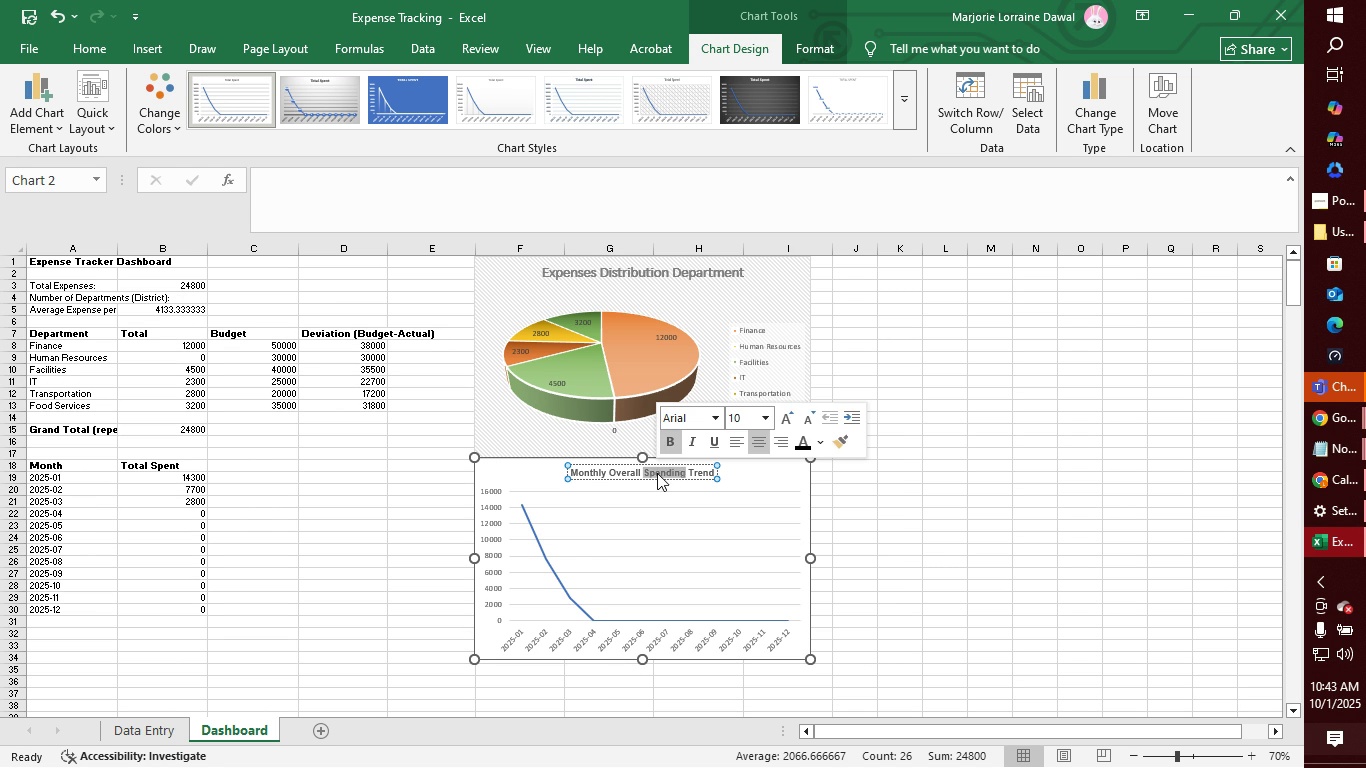 
triple_click([657, 473])
 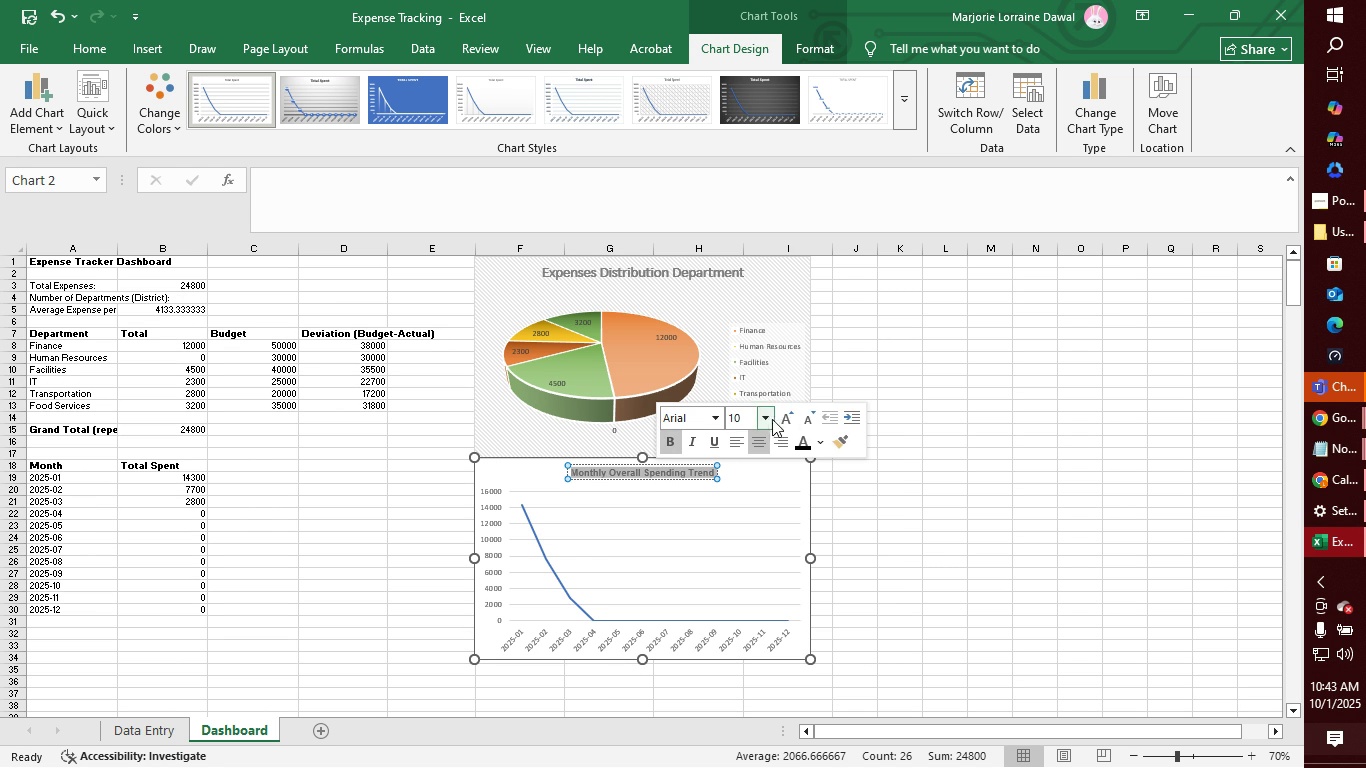 
left_click([806, 442])
 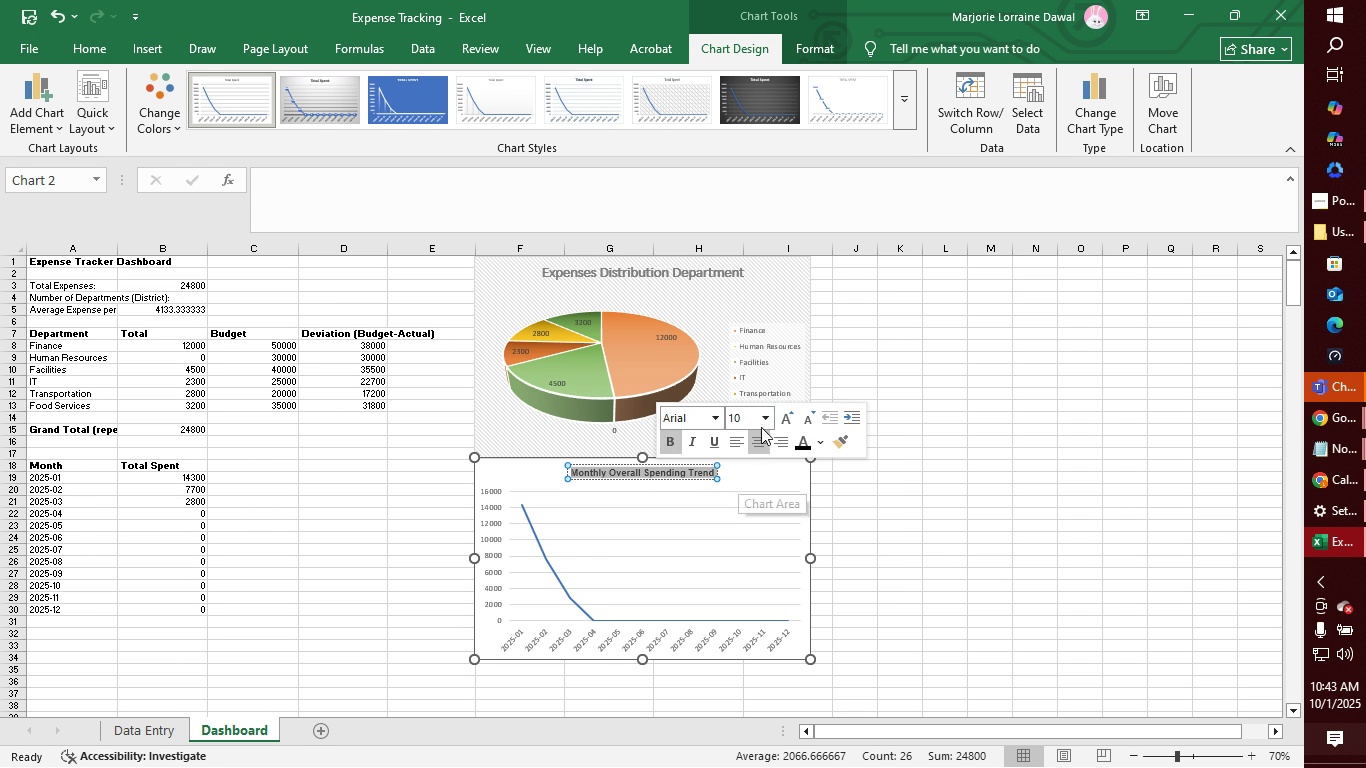 
left_click([769, 423])
 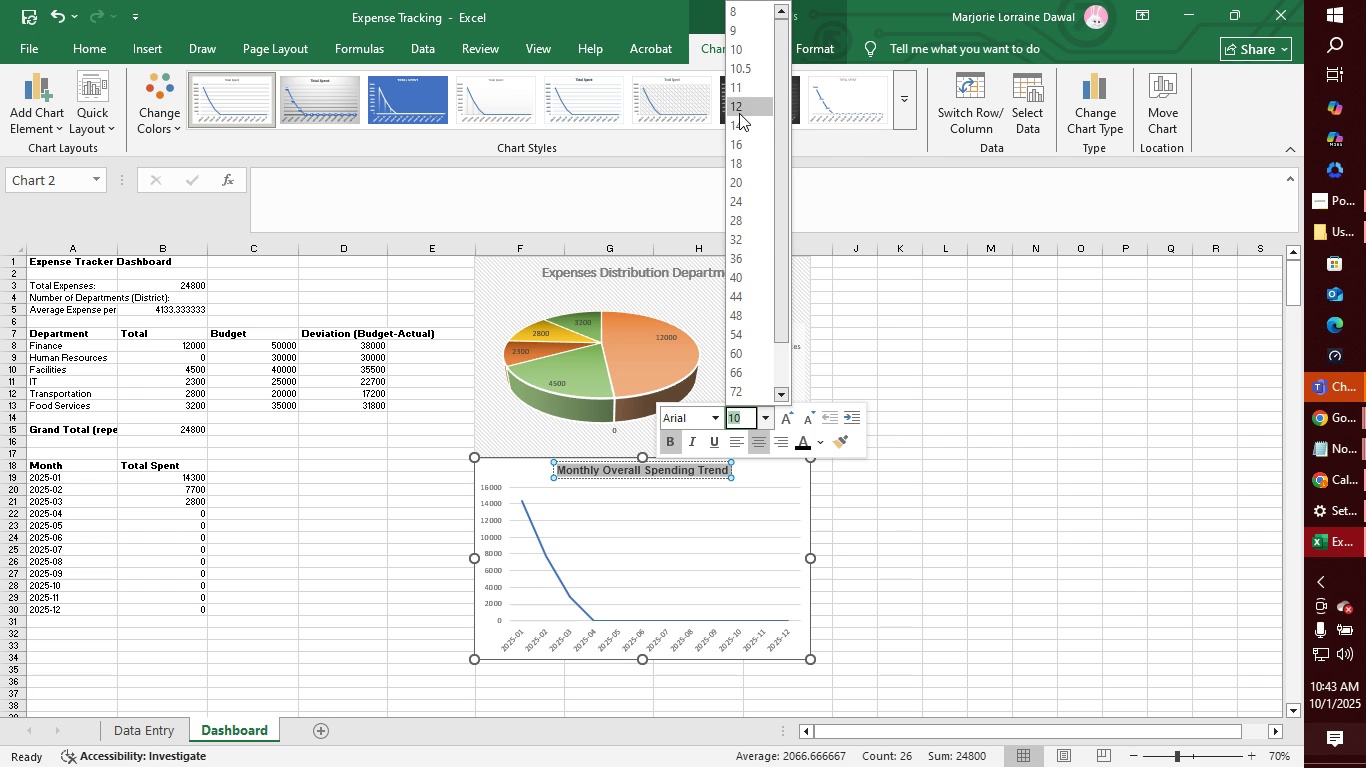 
left_click([739, 113])
 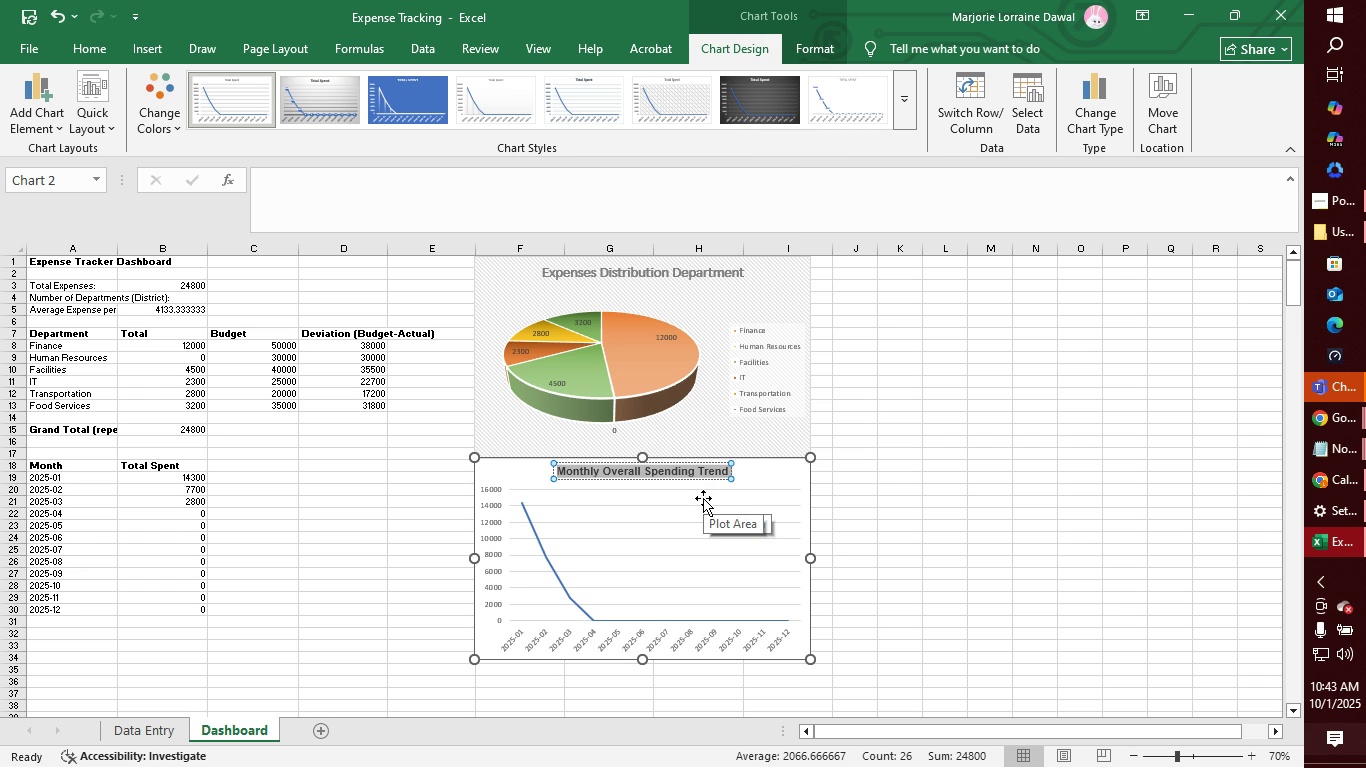 
left_click([739, 512])
 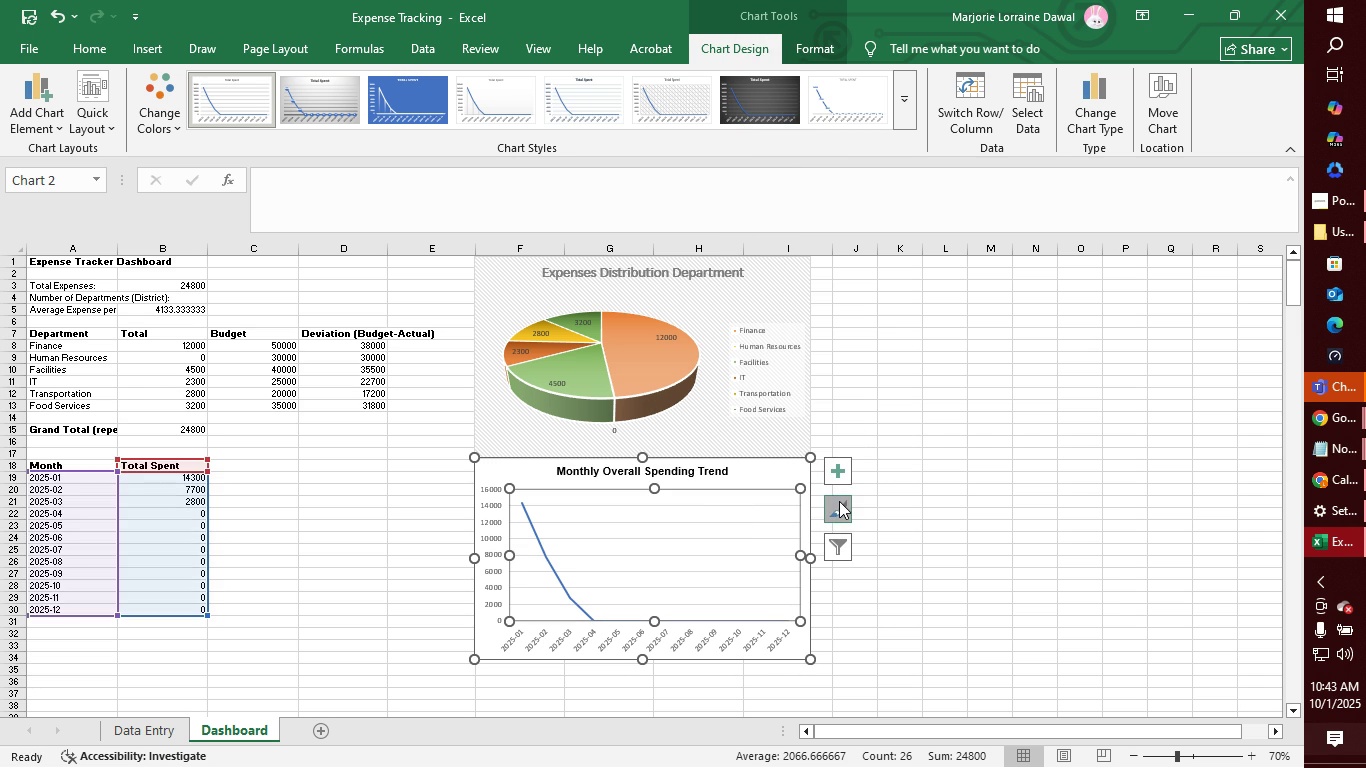 
left_click([839, 501])